 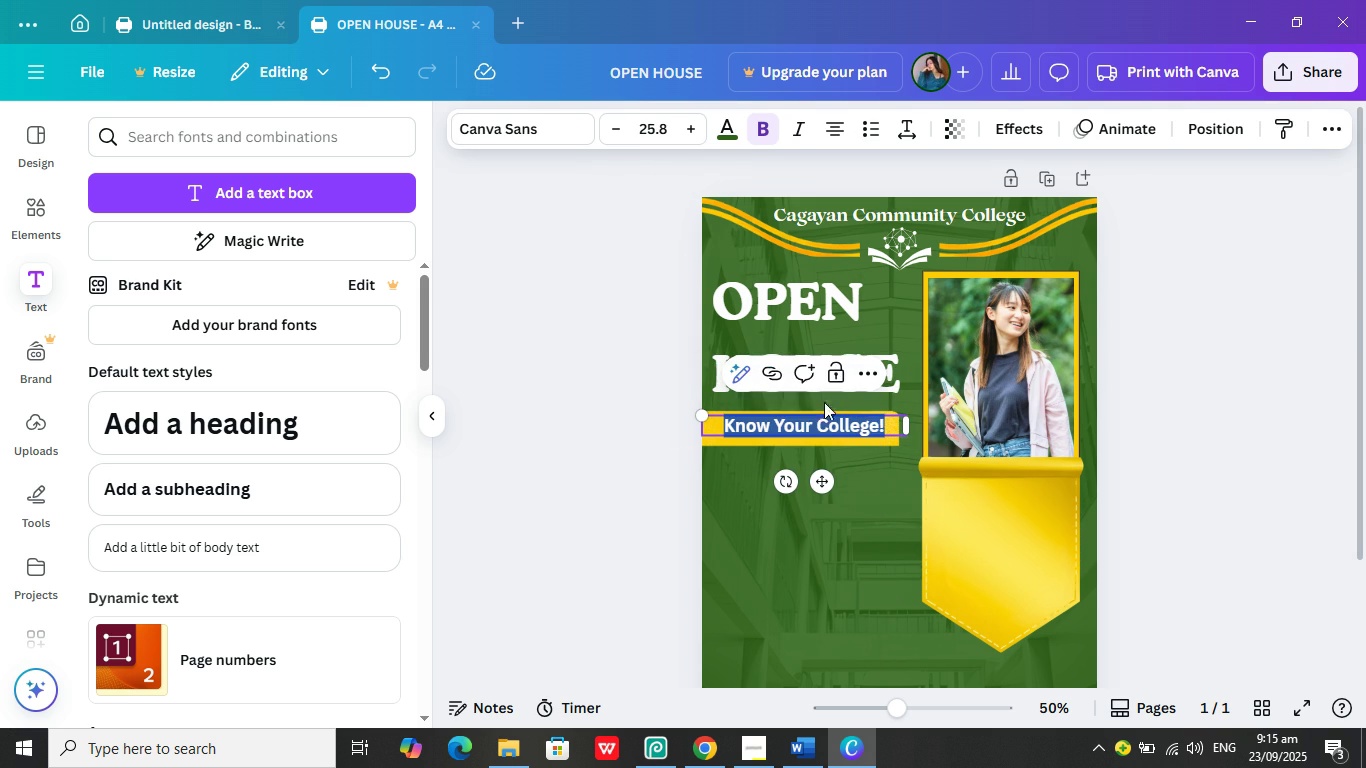 
left_click([554, 123])
 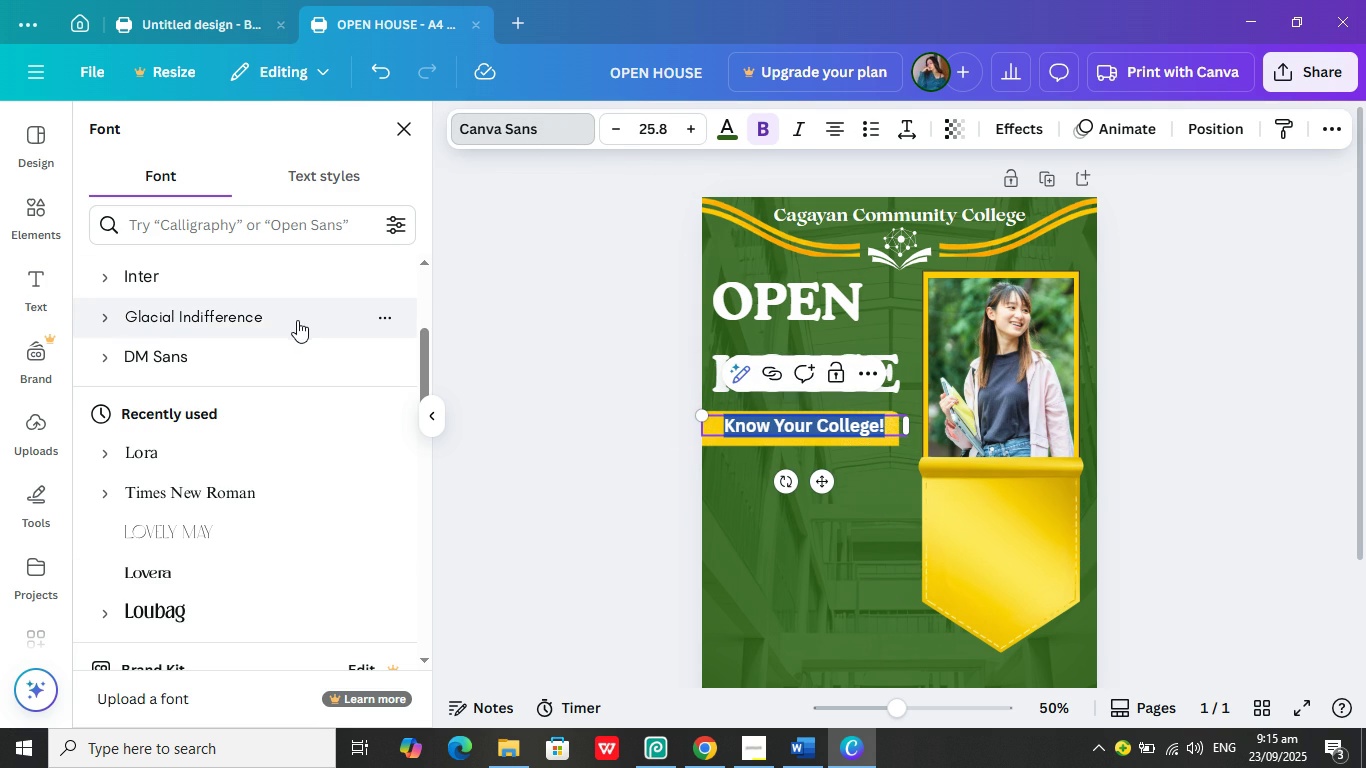 
scroll: coordinate [278, 416], scroll_direction: down, amount: 10.0
 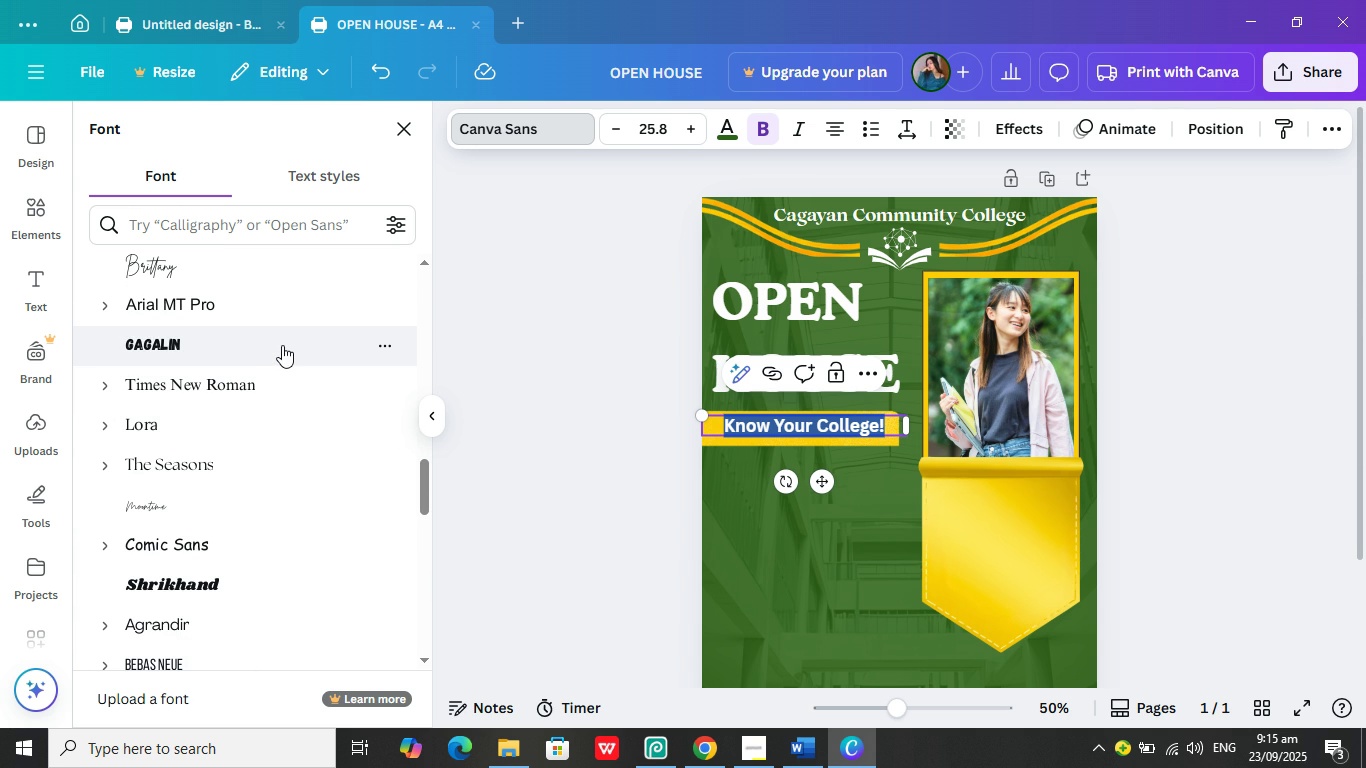 
wait(8.91)
 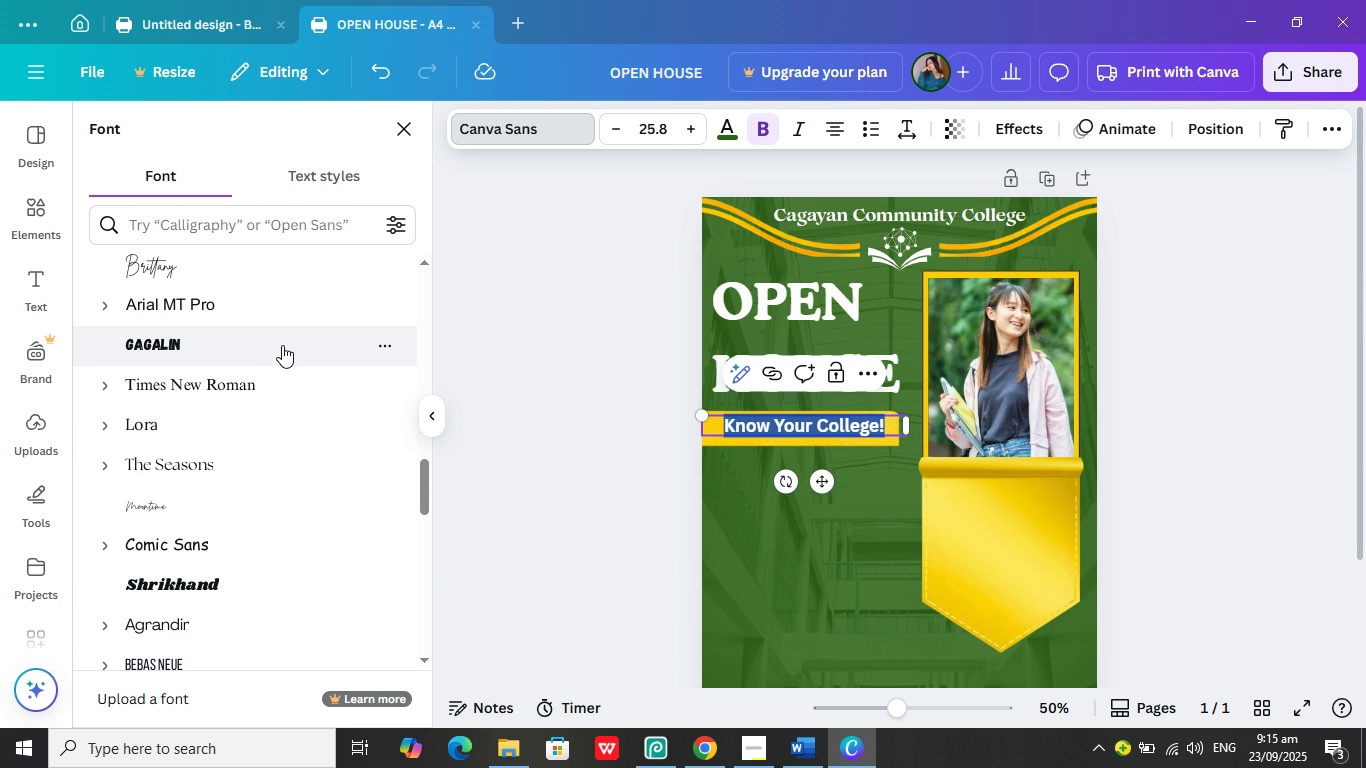 
left_click([220, 532])
 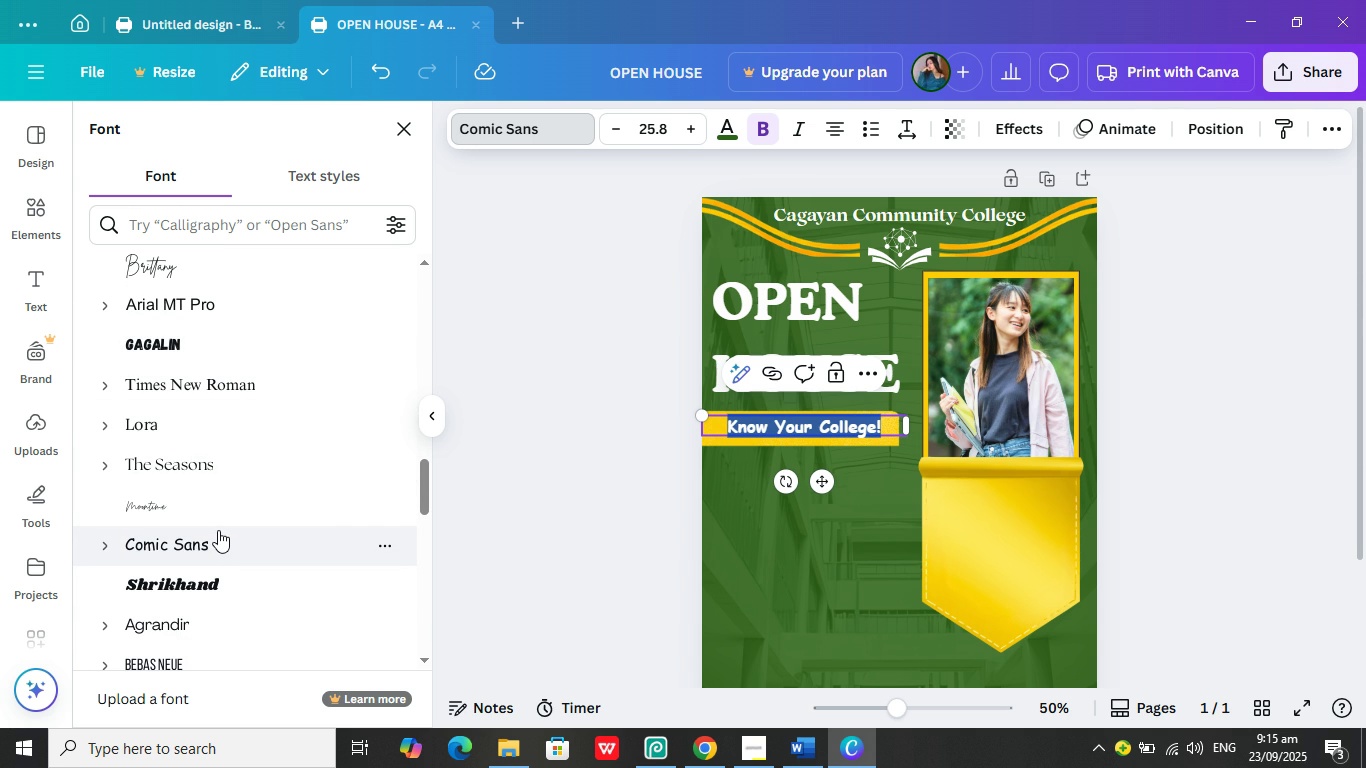 
wait(5.11)
 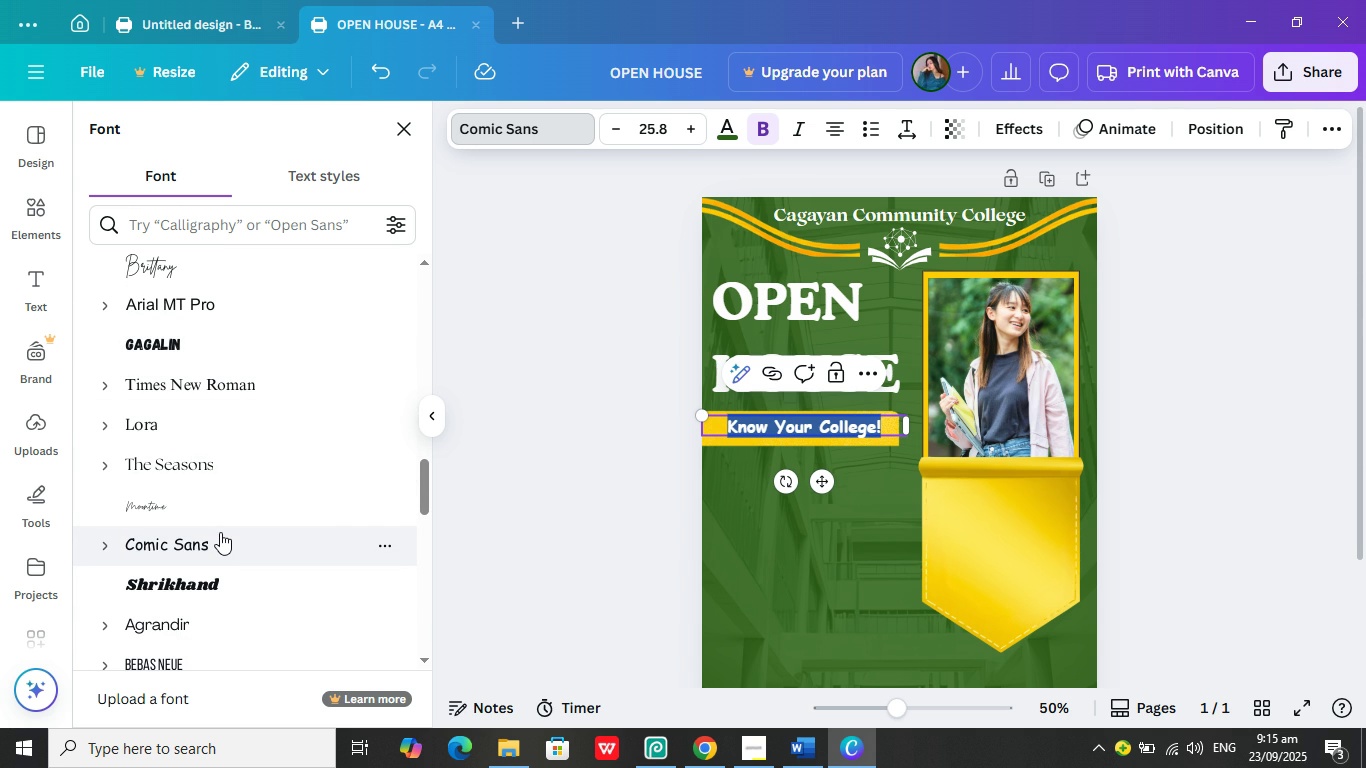 
left_click([209, 349])
 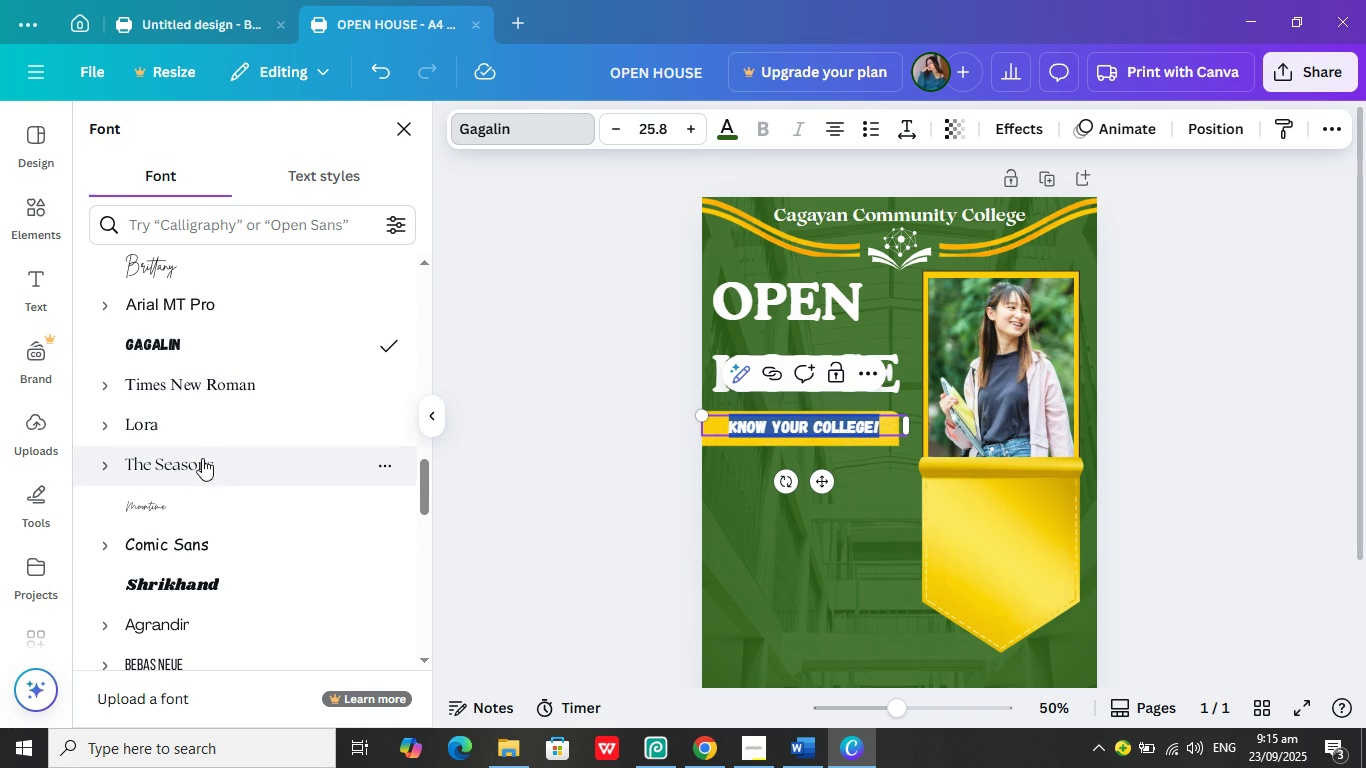 
left_click([212, 533])
 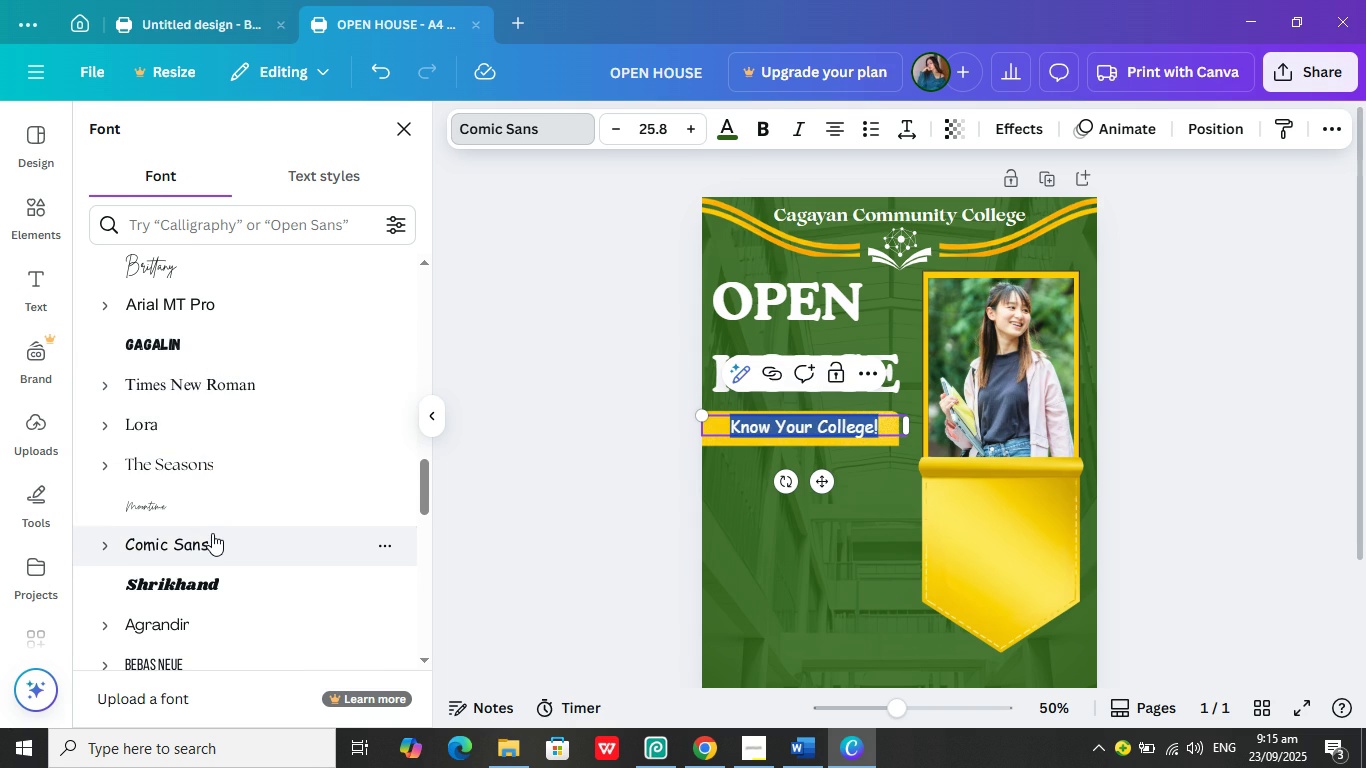 
scroll: coordinate [212, 533], scroll_direction: down, amount: 1.0
 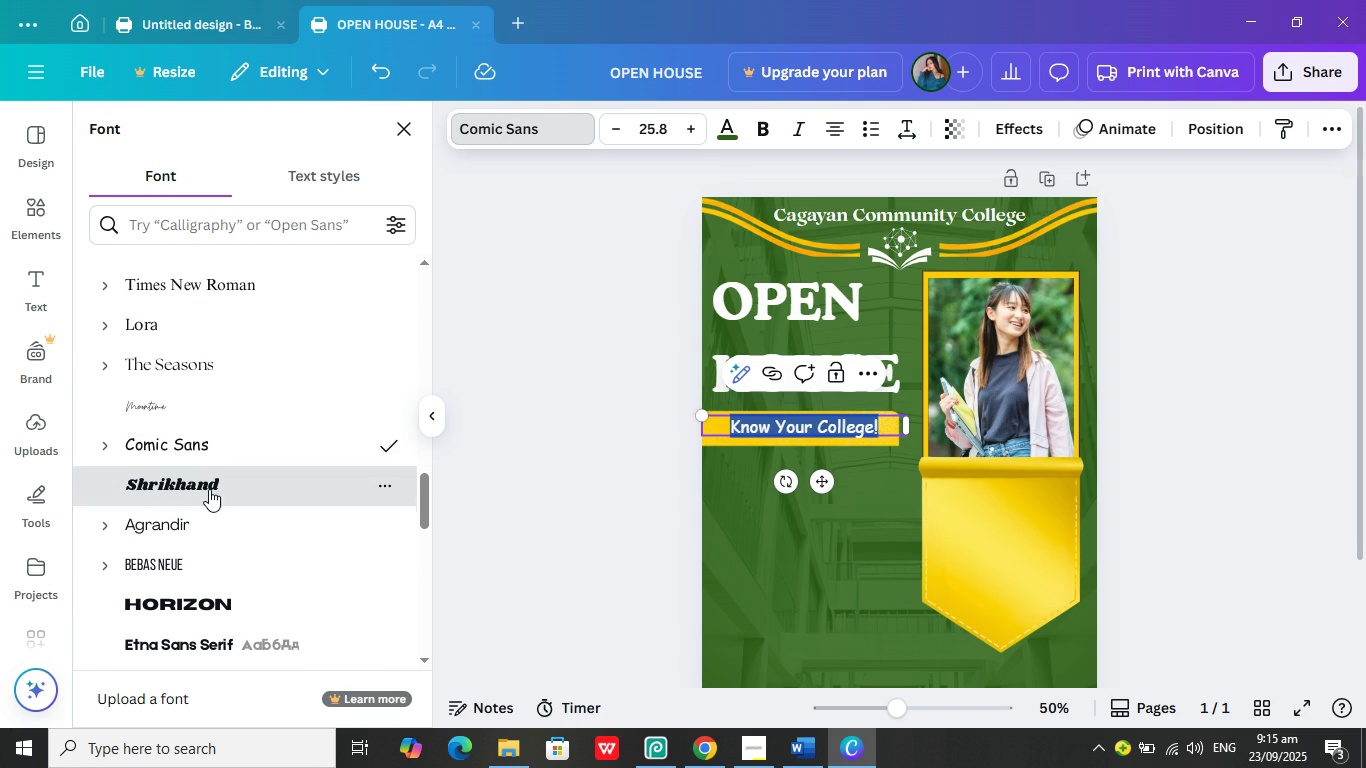 
left_click([209, 489])
 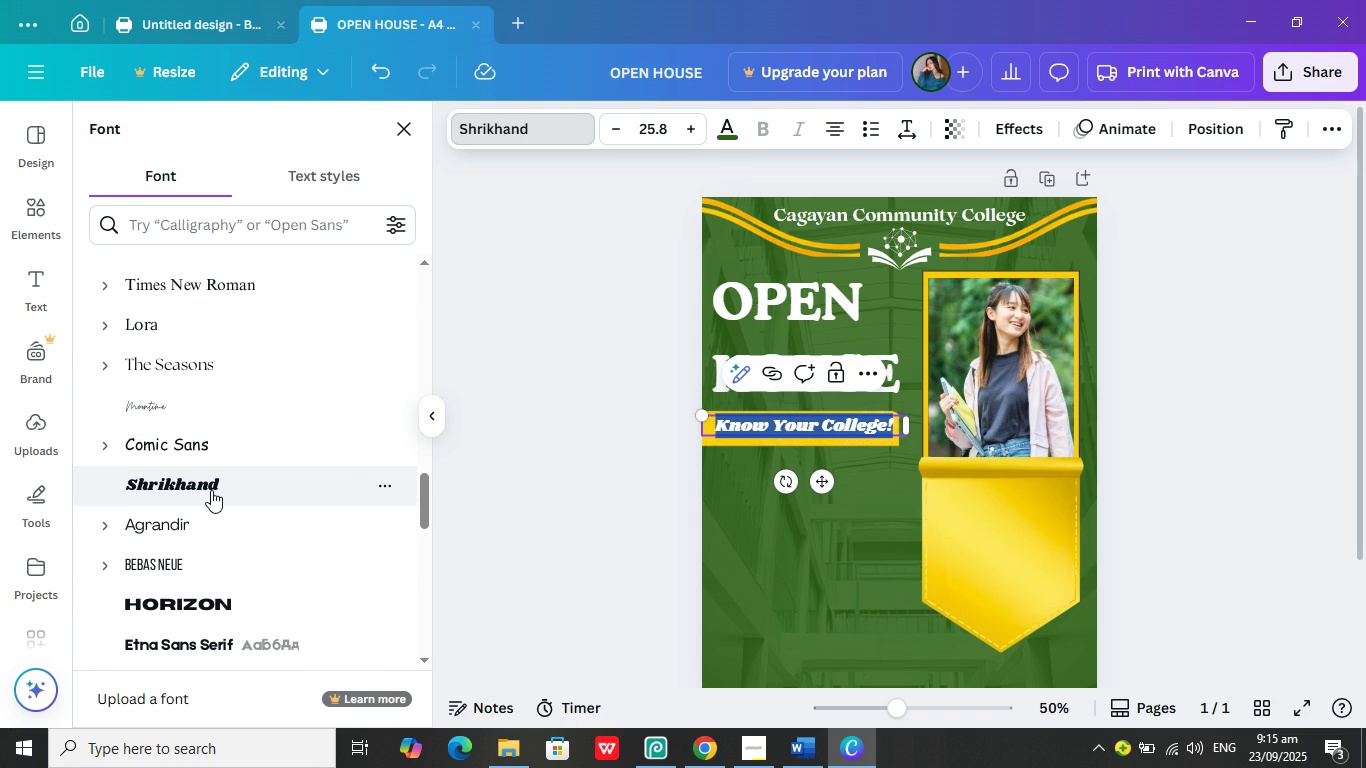 
wait(5.47)
 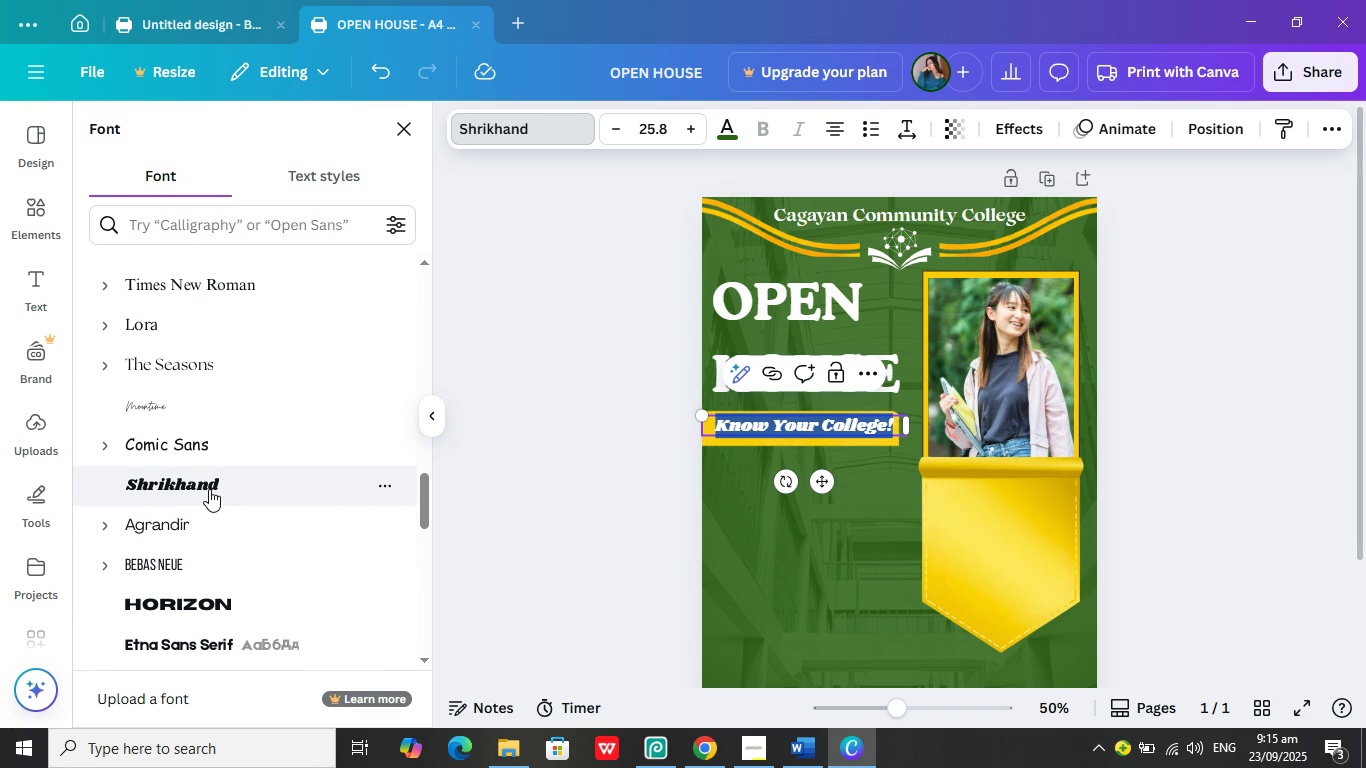 
scroll: coordinate [231, 512], scroll_direction: down, amount: 2.0
 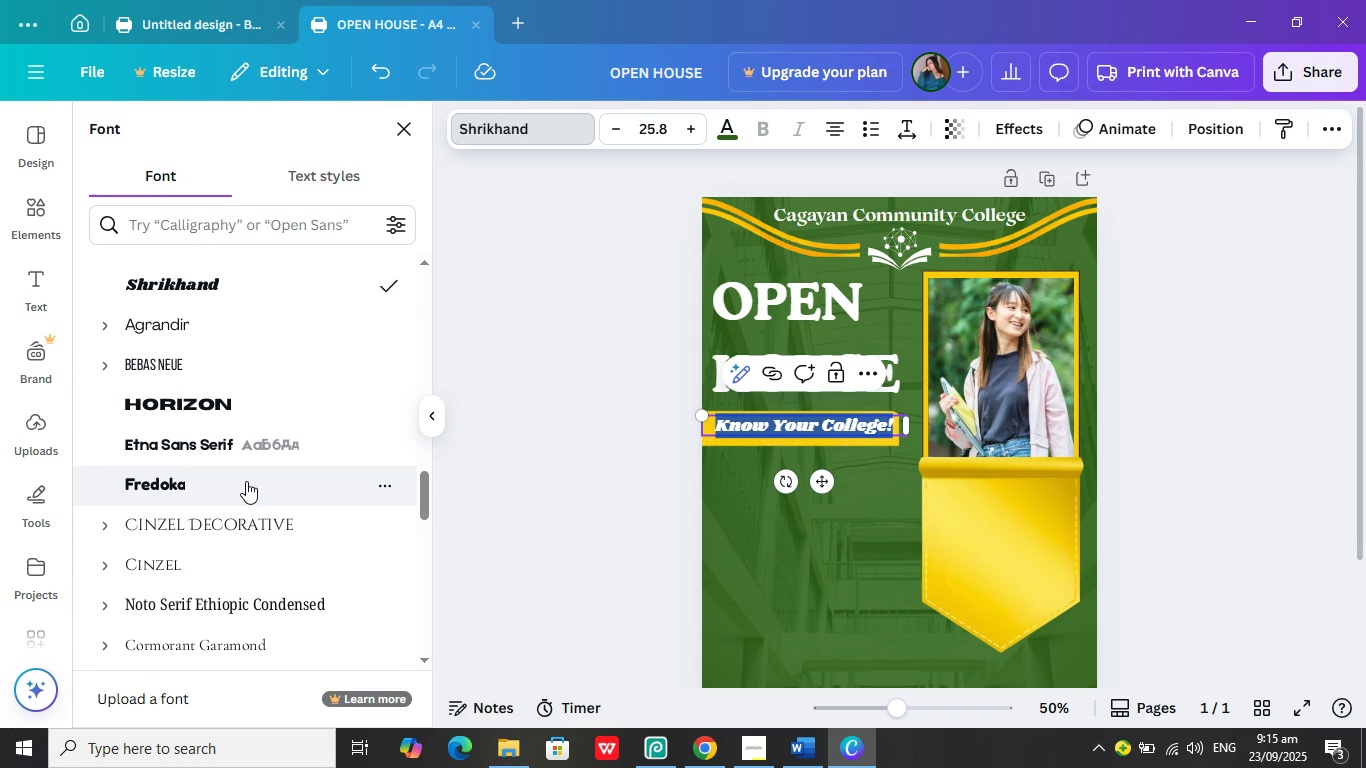 
left_click([246, 481])
 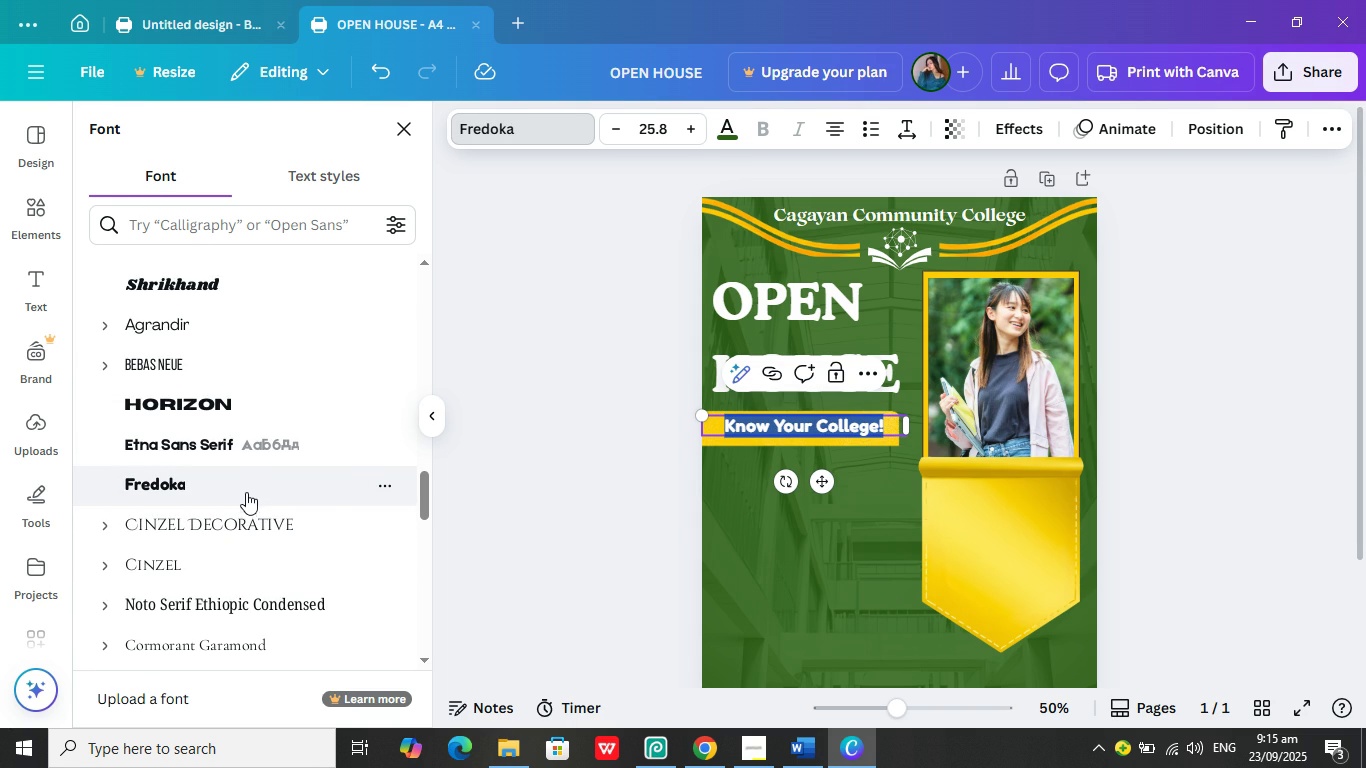 
left_click([245, 525])
 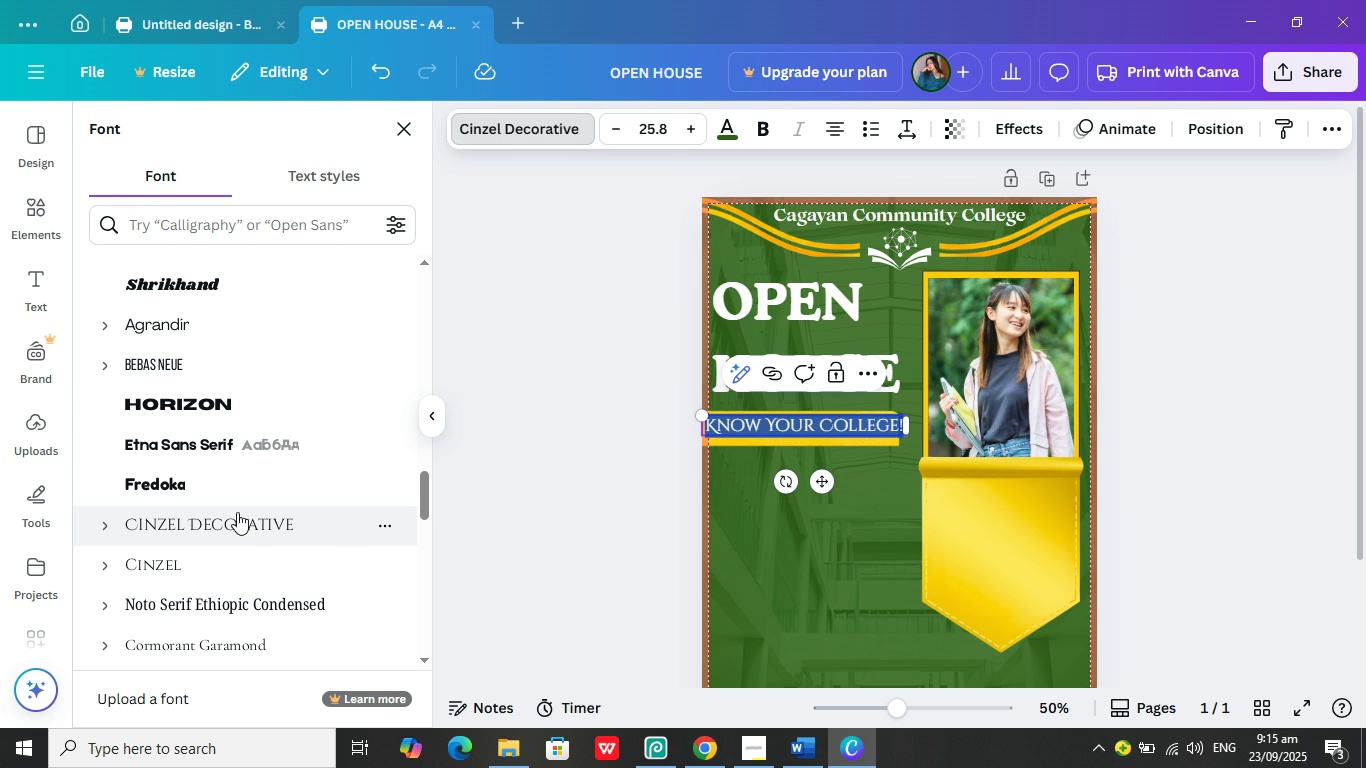 
left_click([228, 477])
 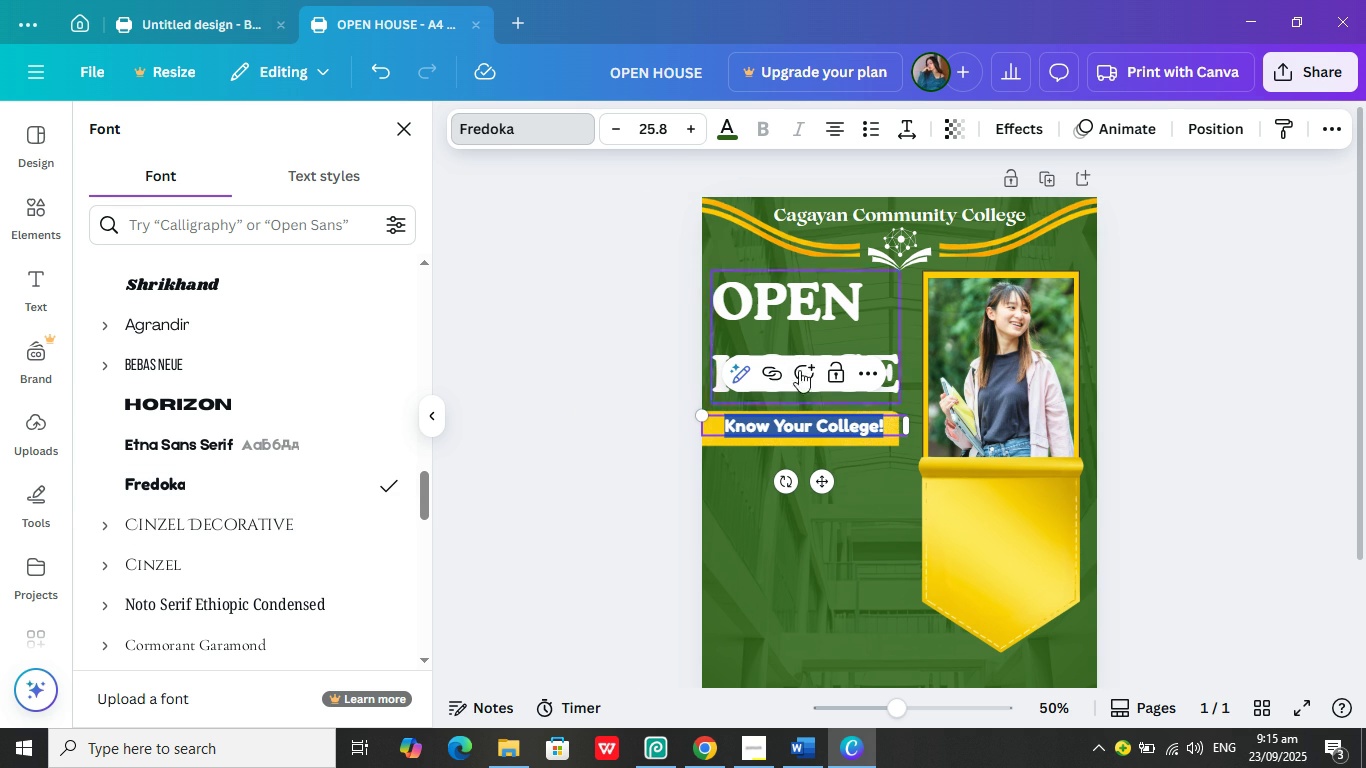 
wait(5.02)
 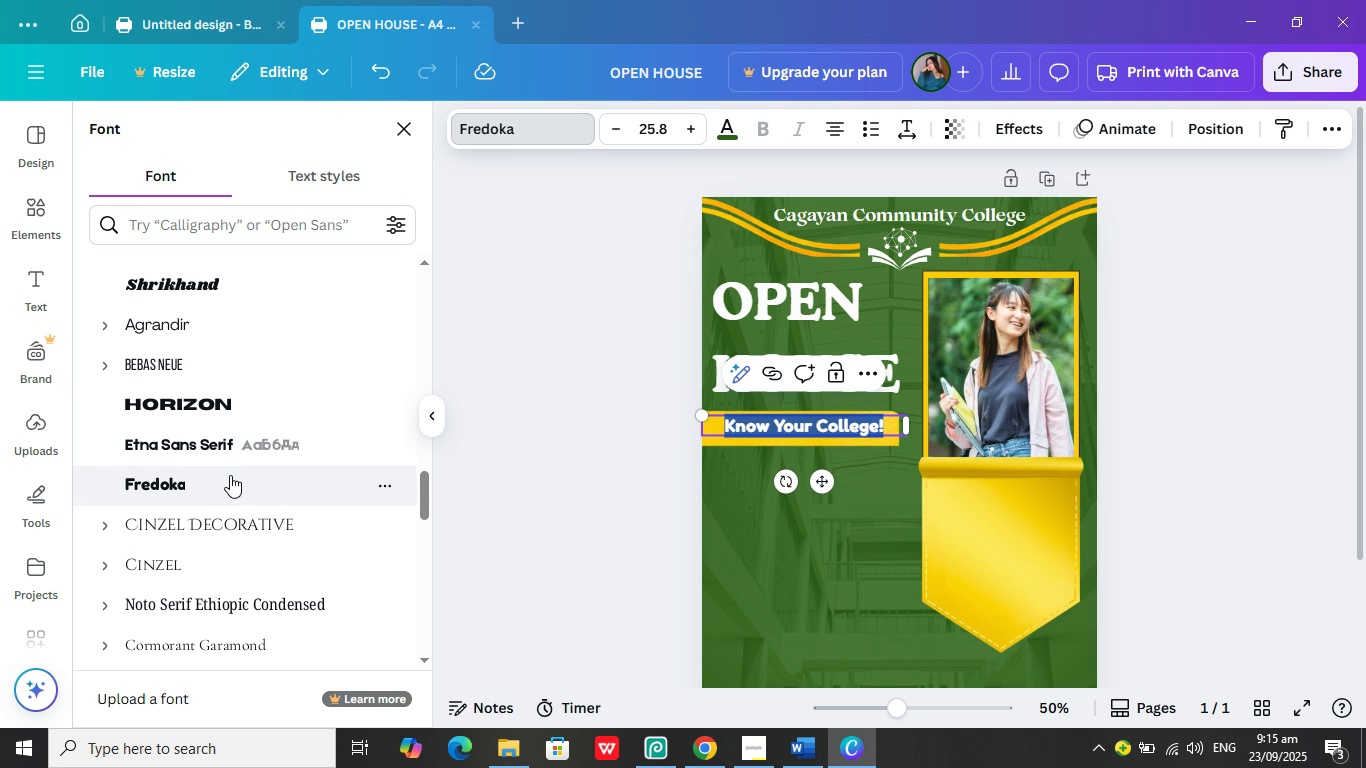 
double_click([696, 128])
 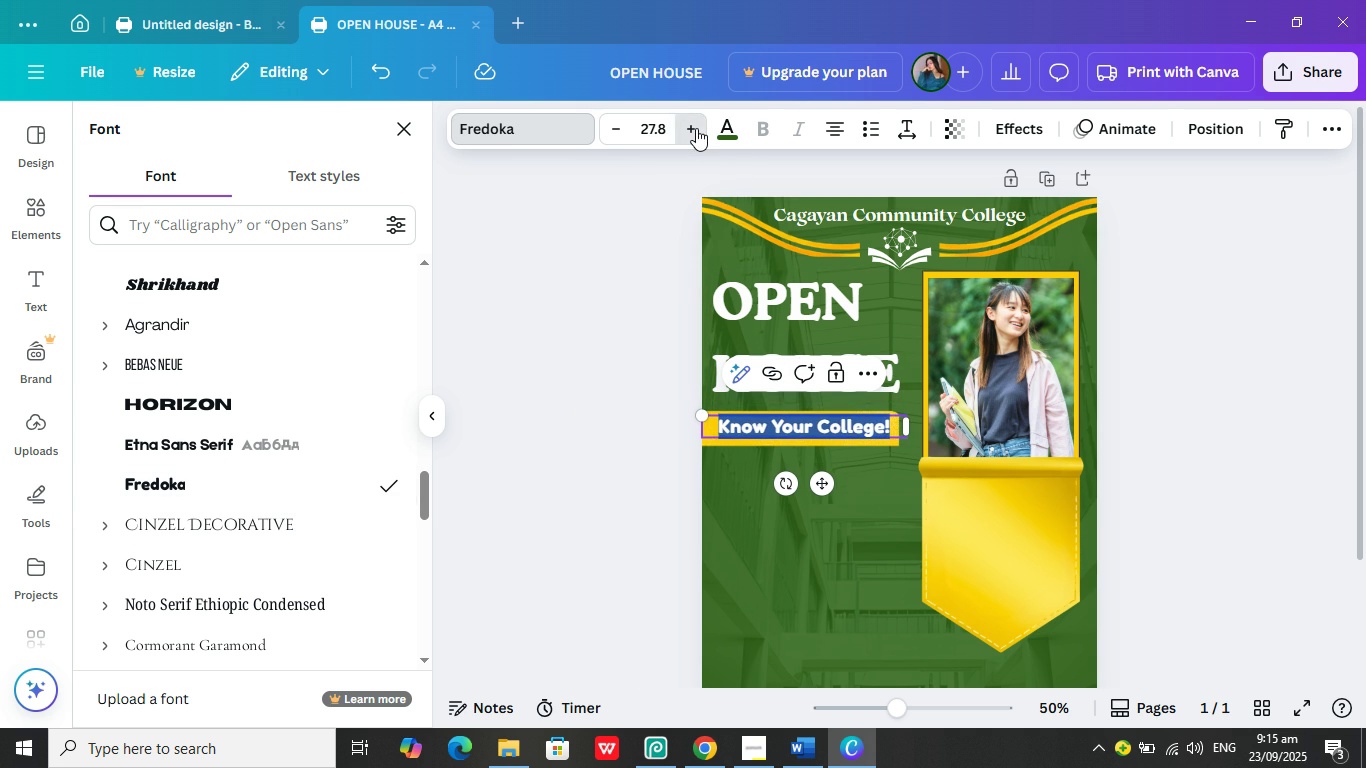 
triple_click([696, 128])
 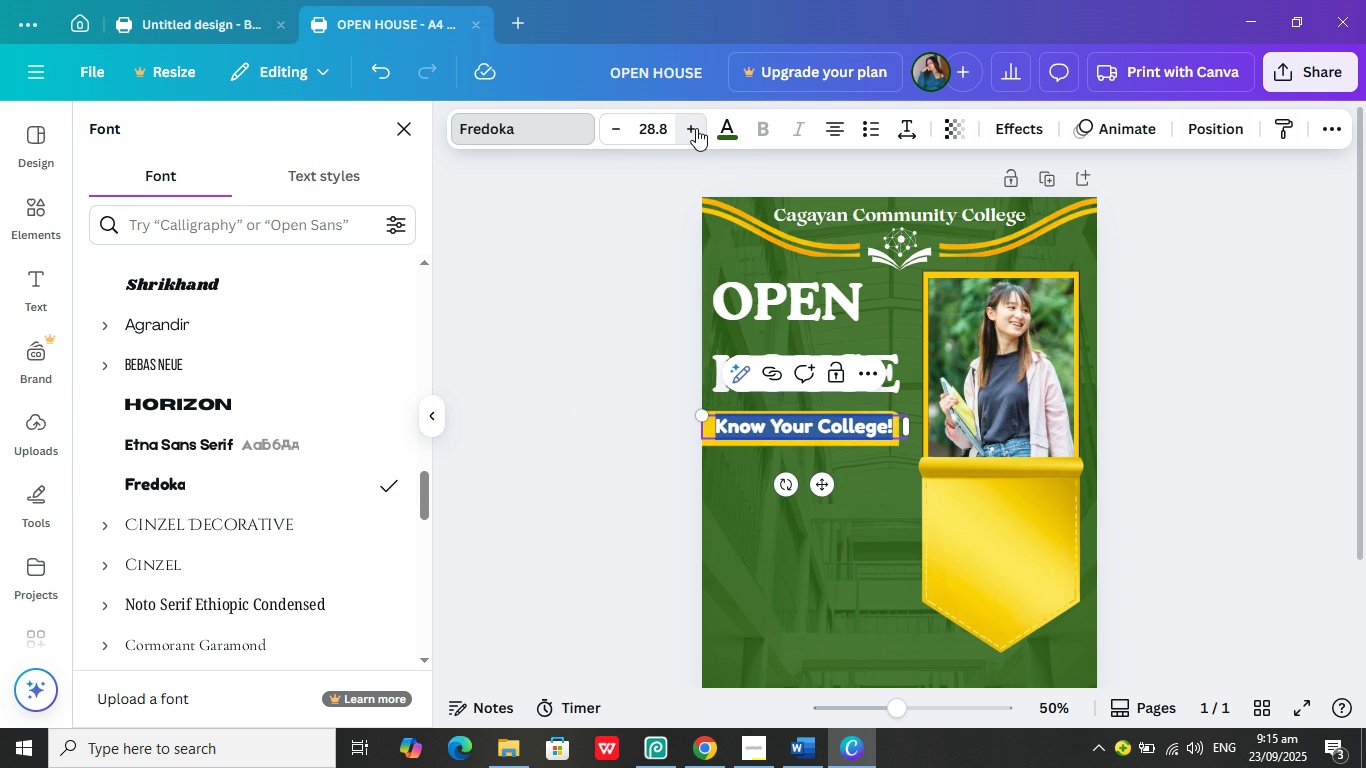 
left_click([696, 128])
 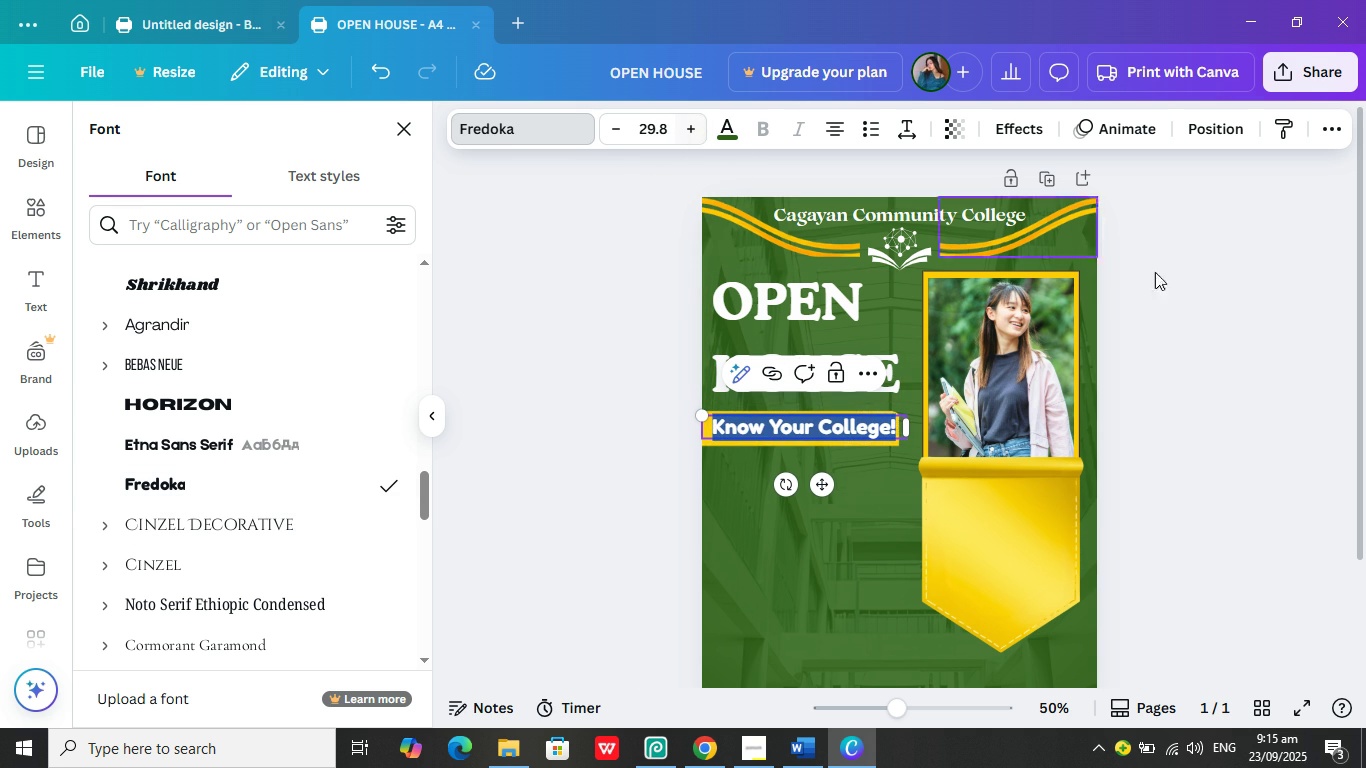 
left_click([1317, 330])